 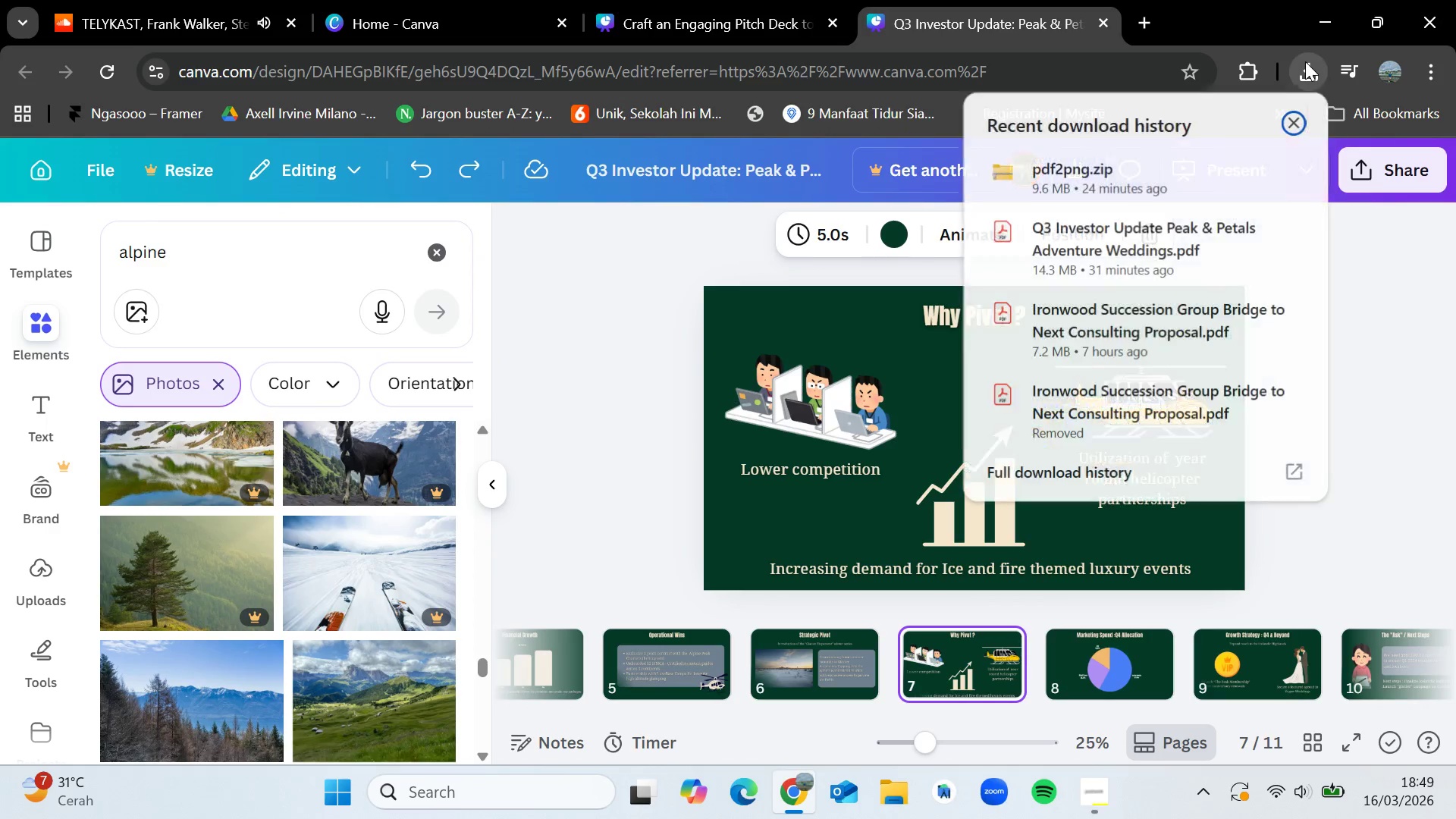 
left_click([1097, 250])
 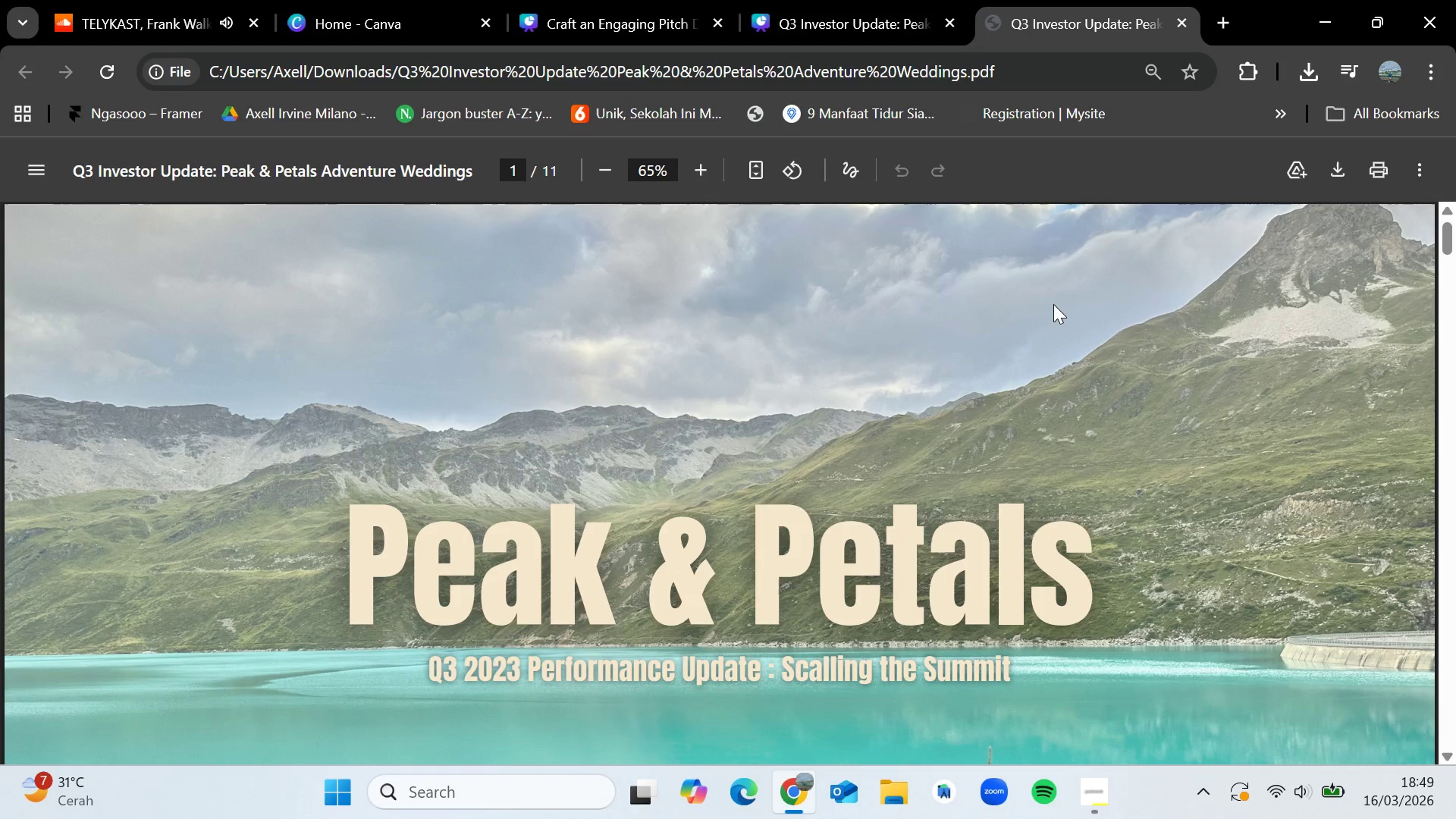 
scroll: coordinate [886, 496], scroll_direction: down, amount: 10.0
 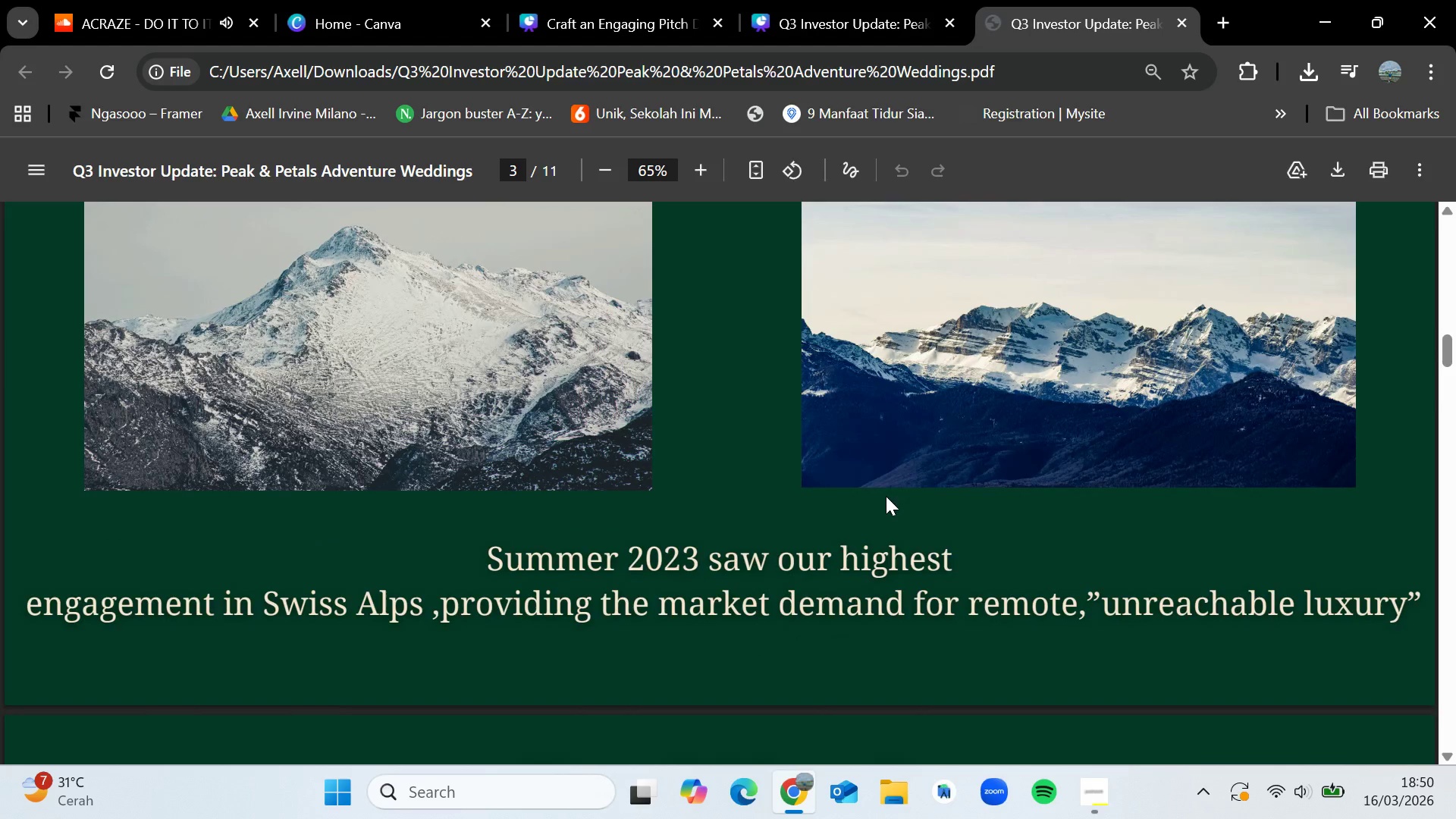 
hold_key(key=VolumeUp, duration=0.69)
 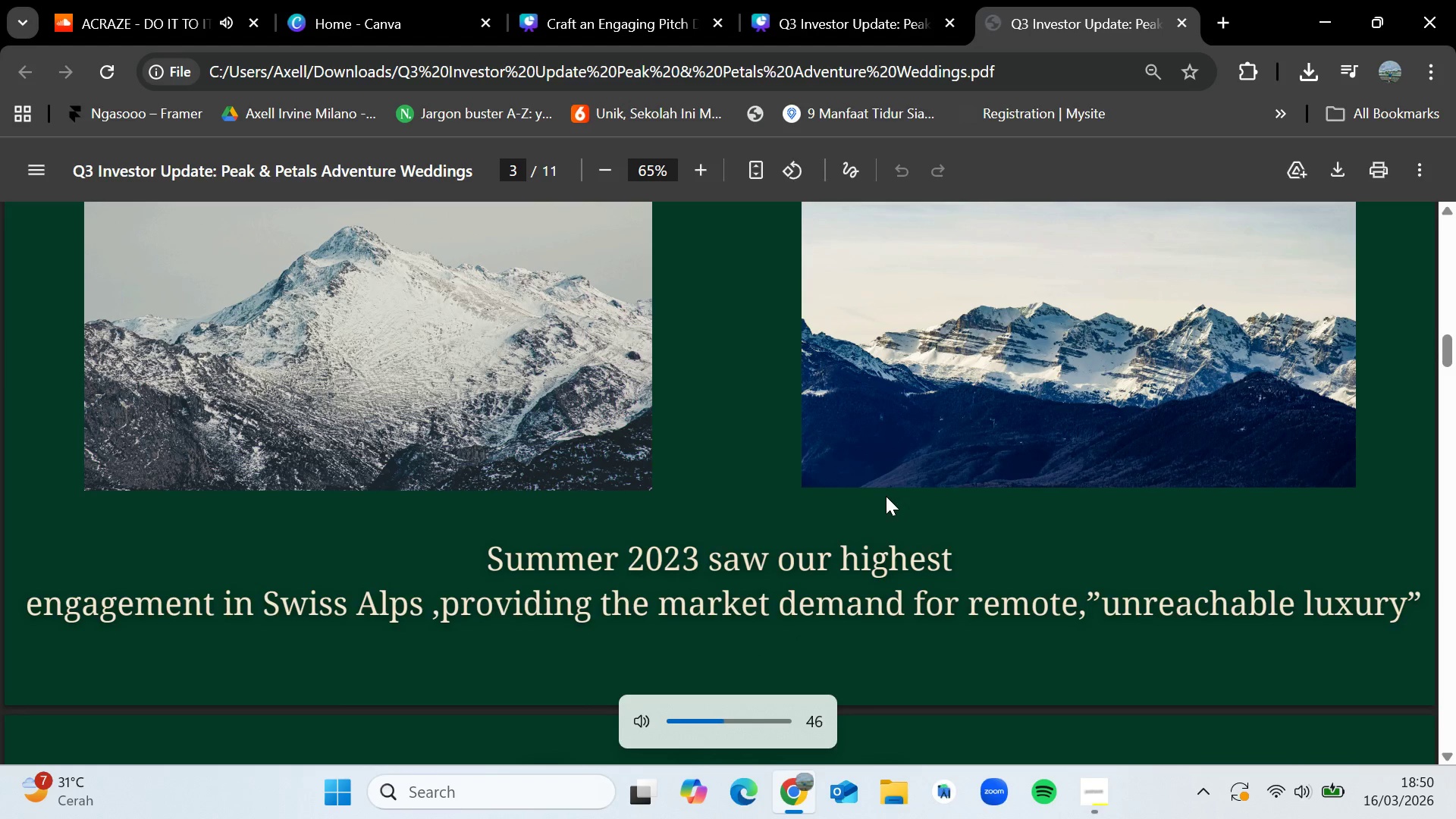 
key(VolumeUp)
 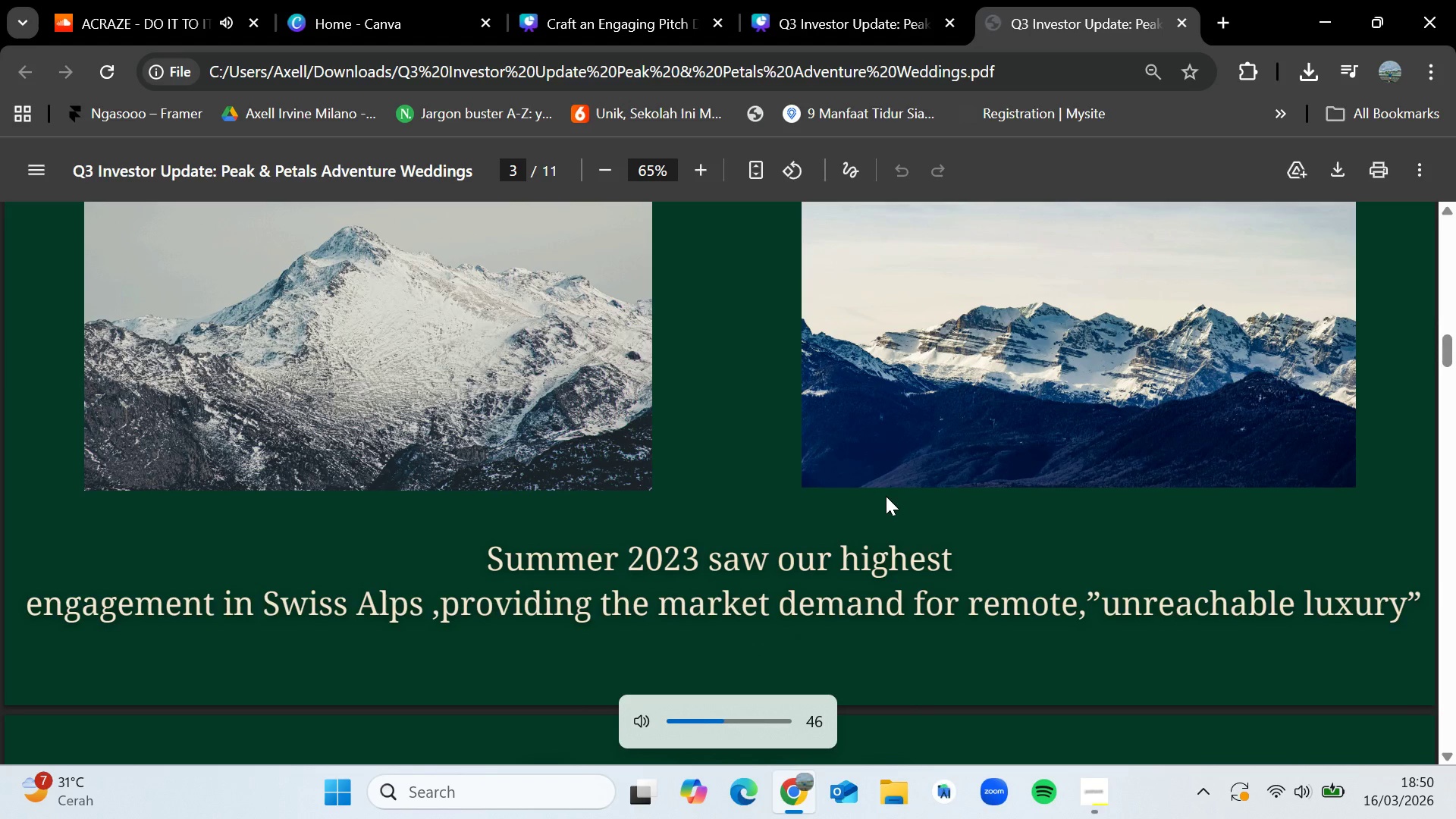 
scroll: coordinate [886, 496], scroll_direction: down, amount: 4.0
 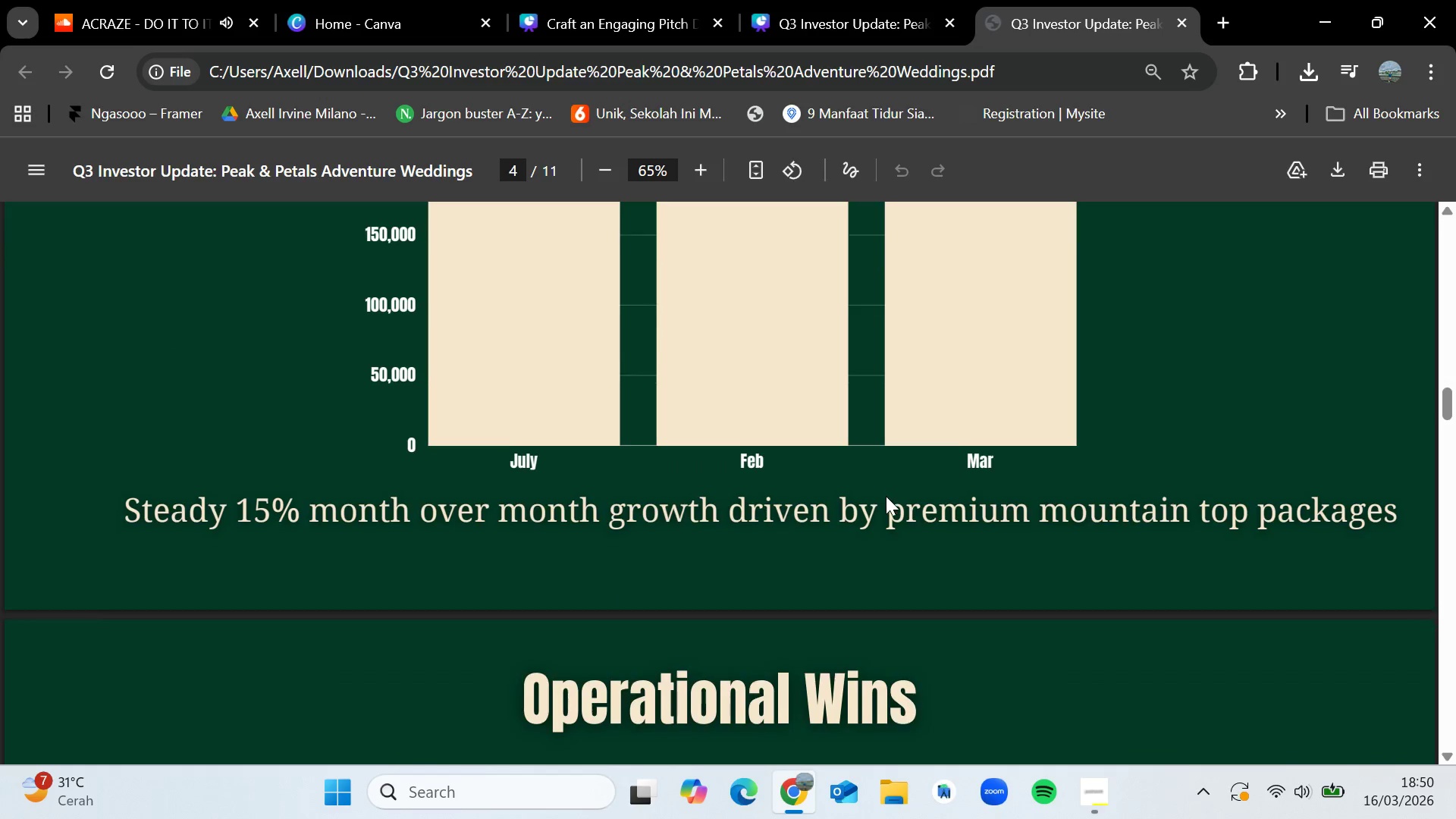 
scroll: coordinate [886, 496], scroll_direction: up, amount: 1.0
 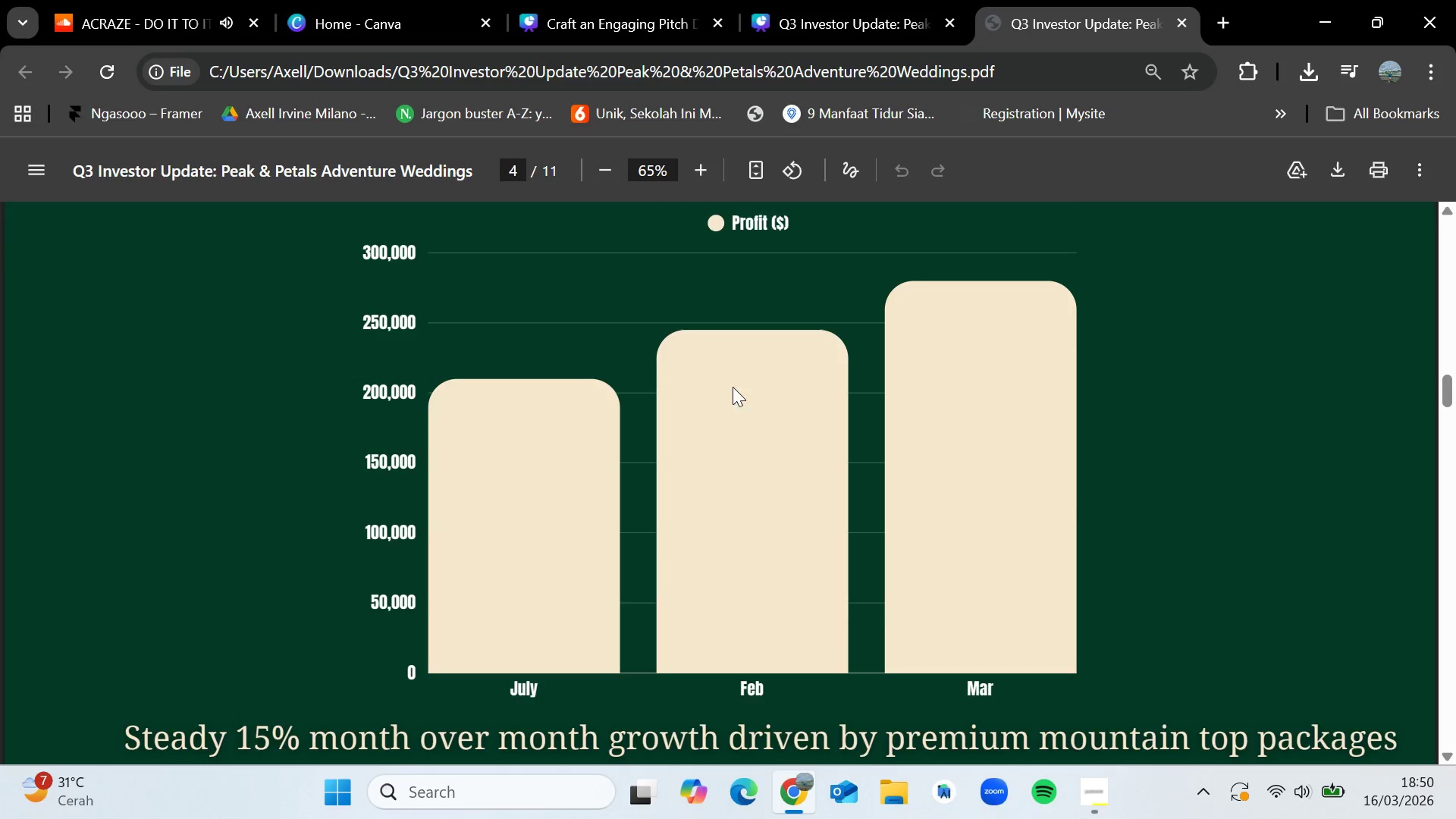 
scroll: coordinate [732, 413], scroll_direction: down, amount: 10.0
 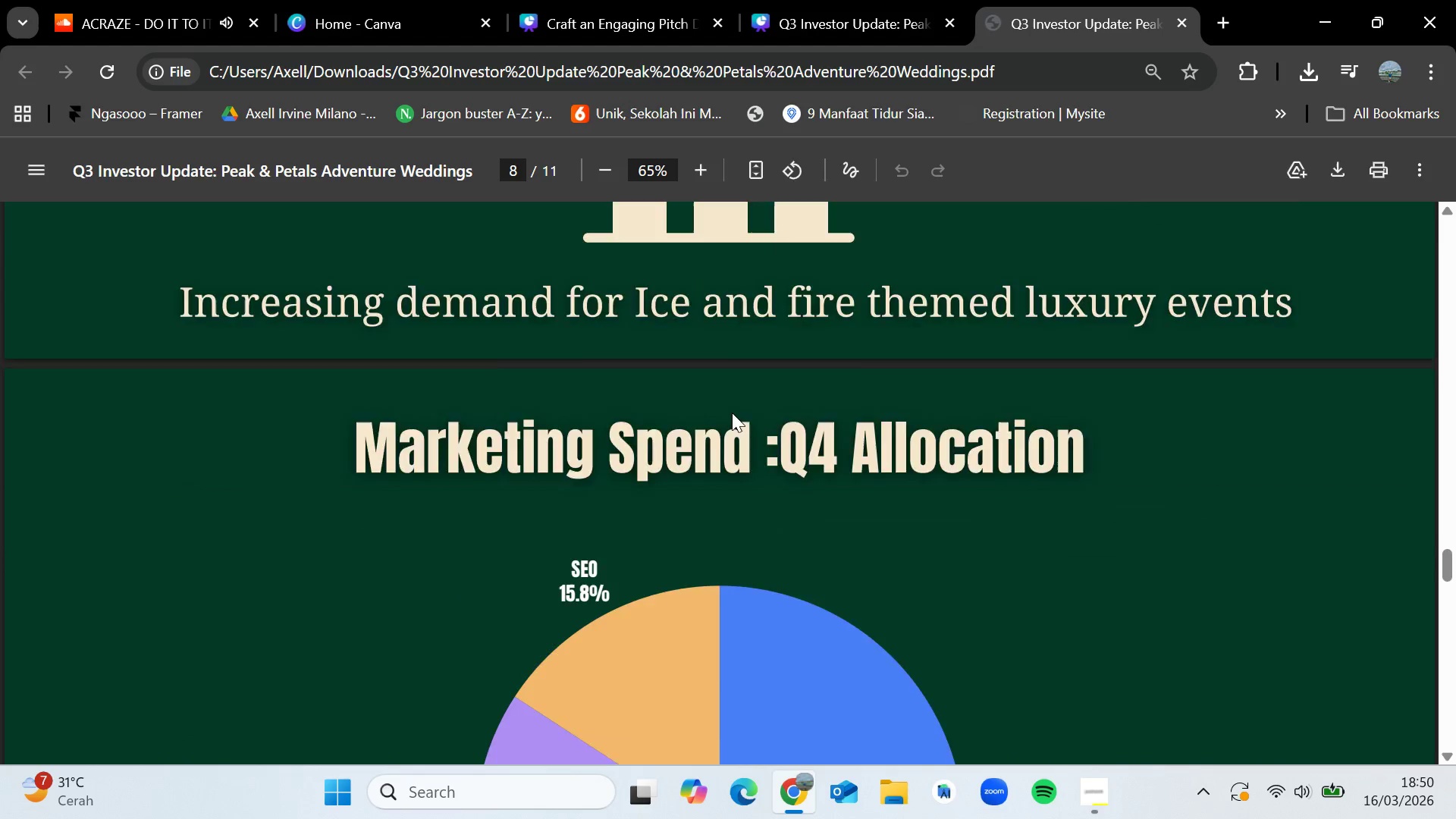 
scroll: coordinate [732, 413], scroll_direction: up, amount: 4.0
 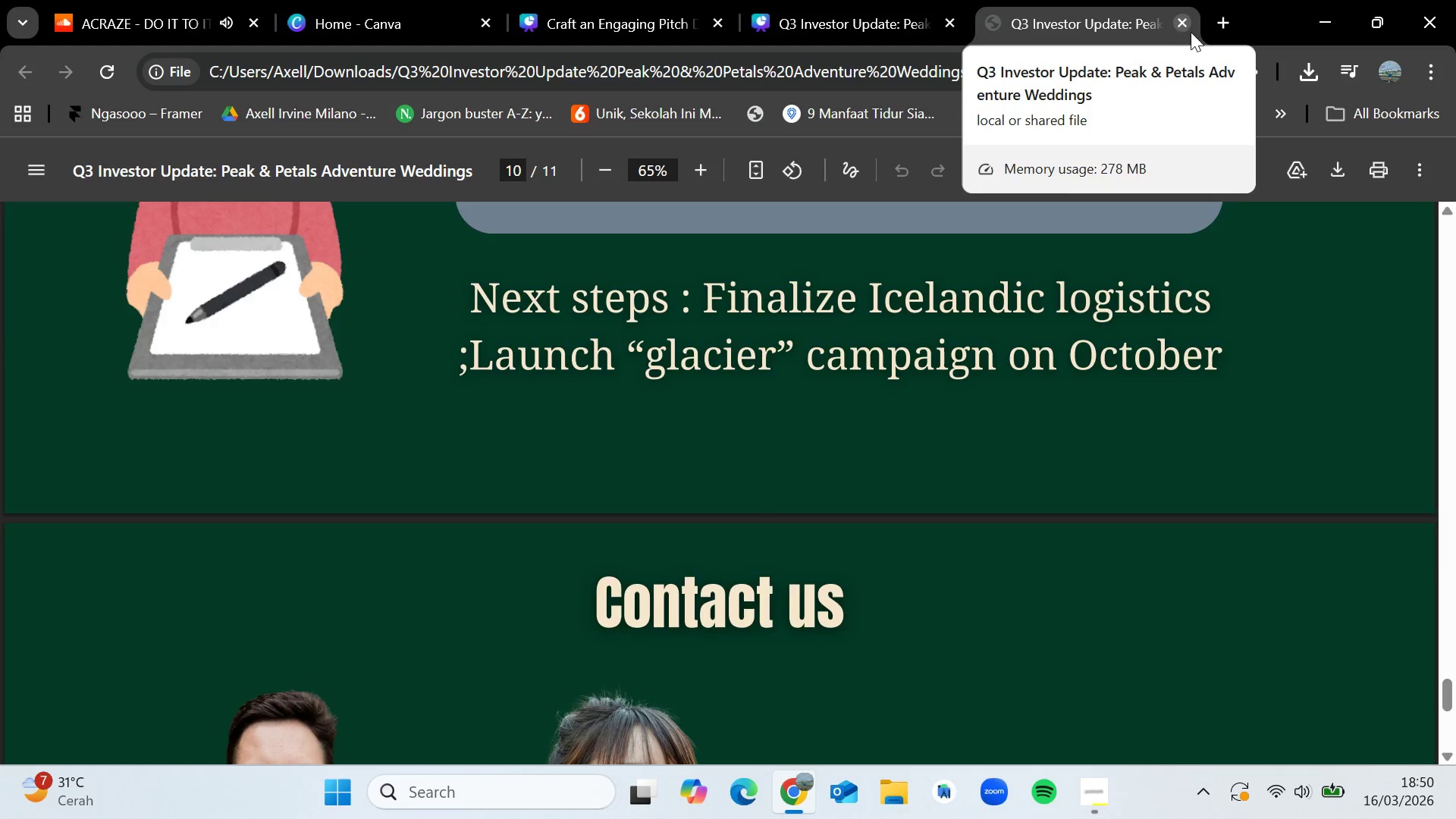 
left_click([1185, 18])
 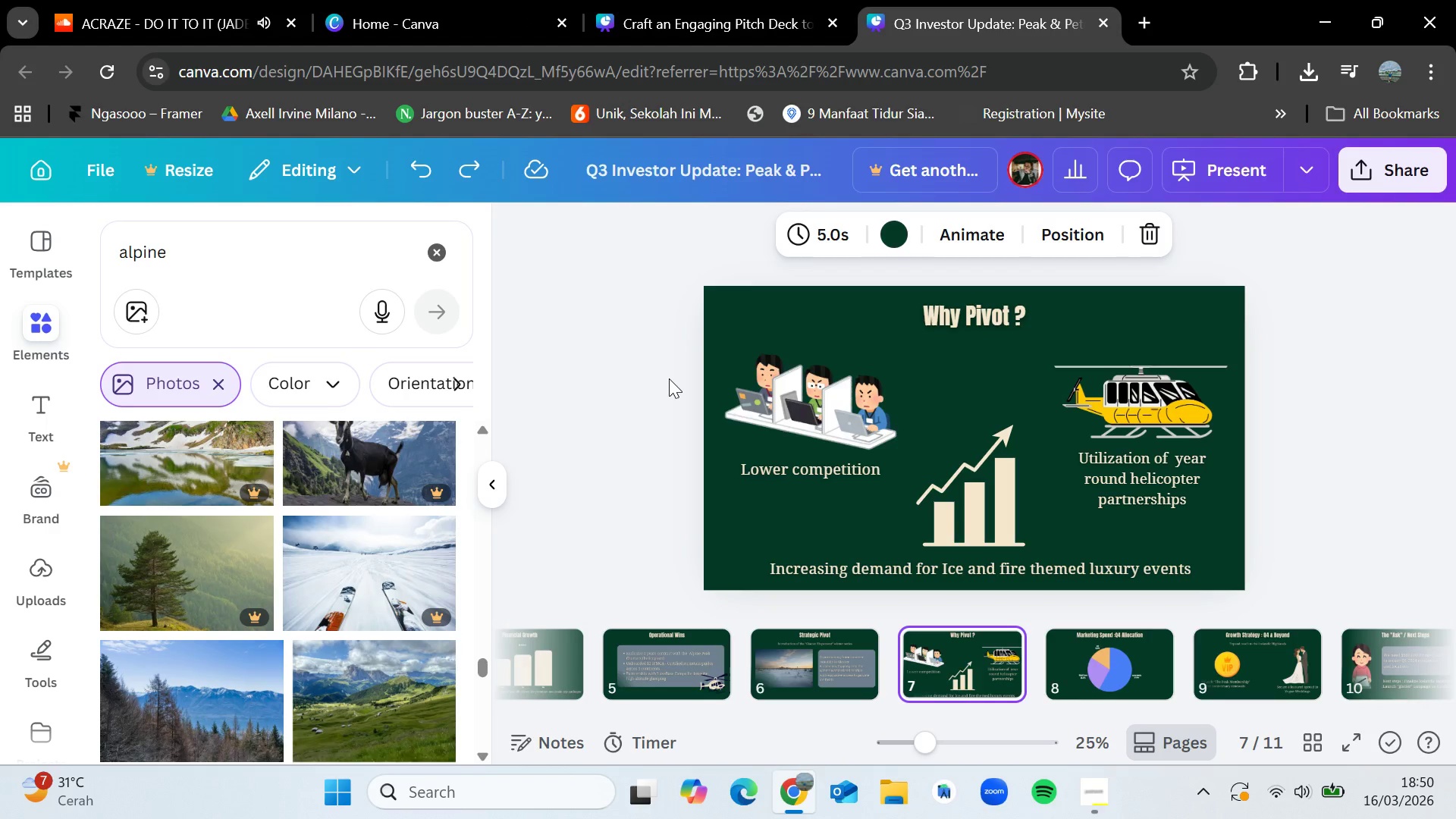 
key(VolumeUp)
 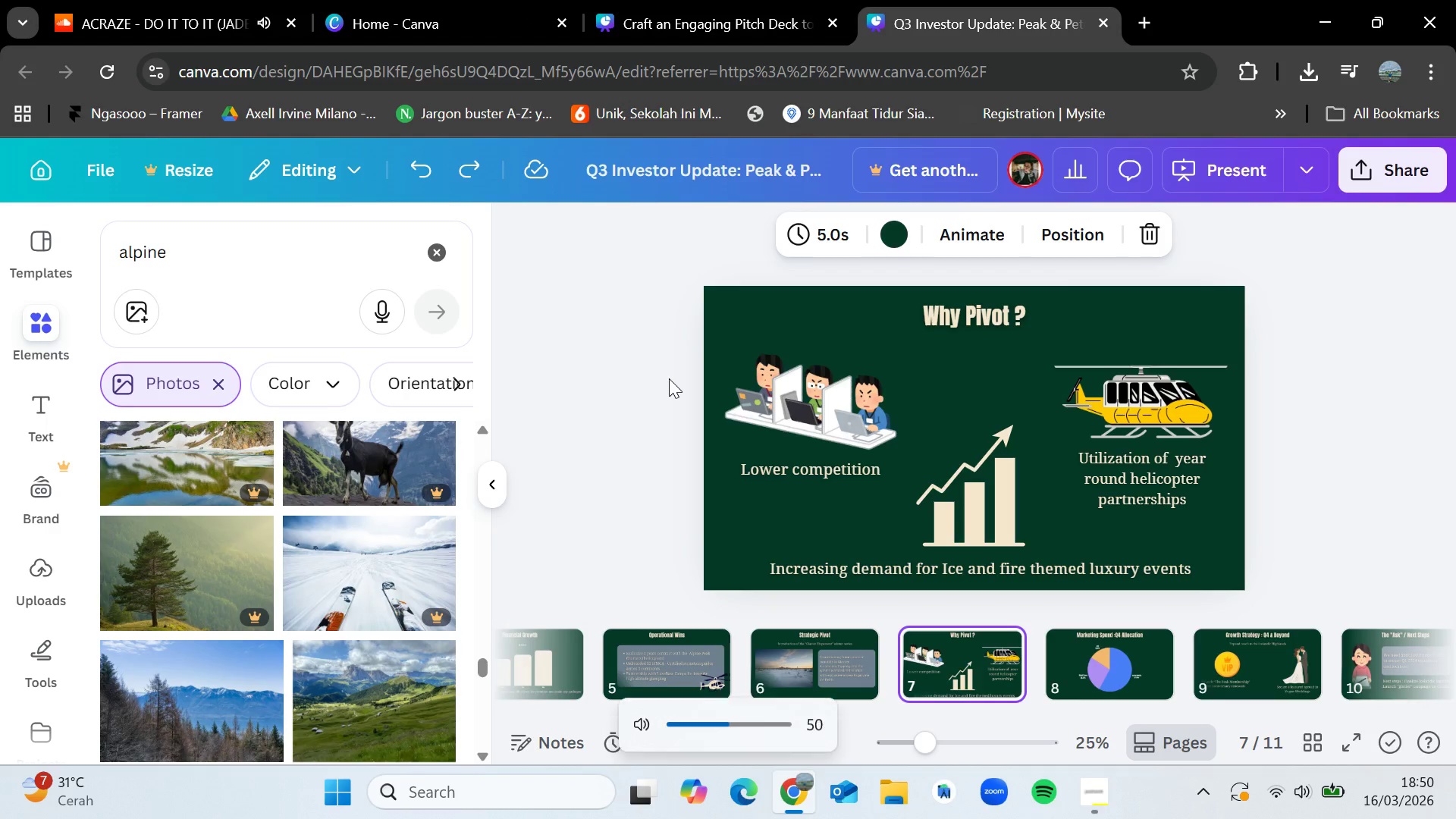 
key(VolumeUp)
 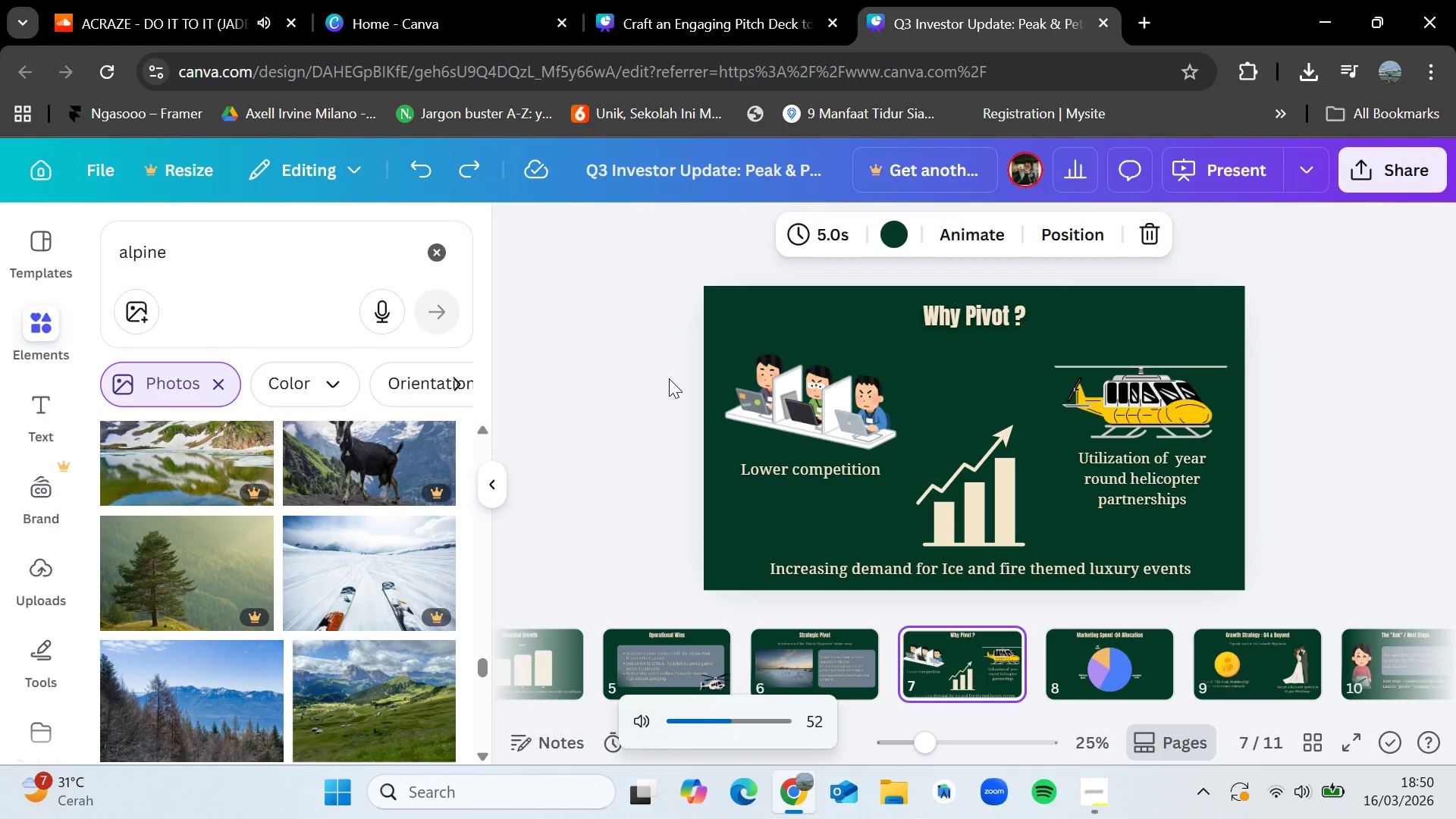 
key(VolumeUp)
 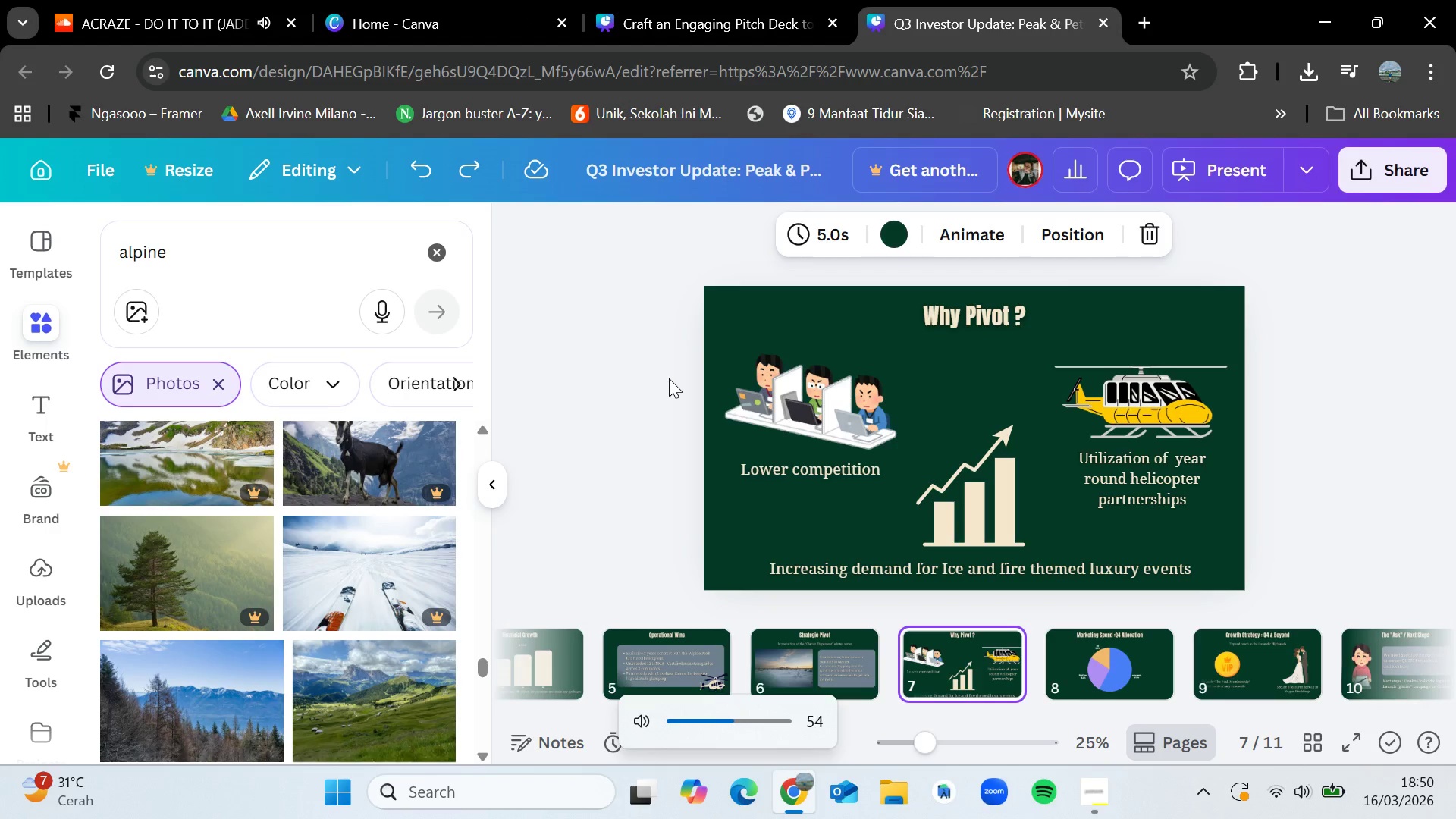 
key(VolumeUp)
 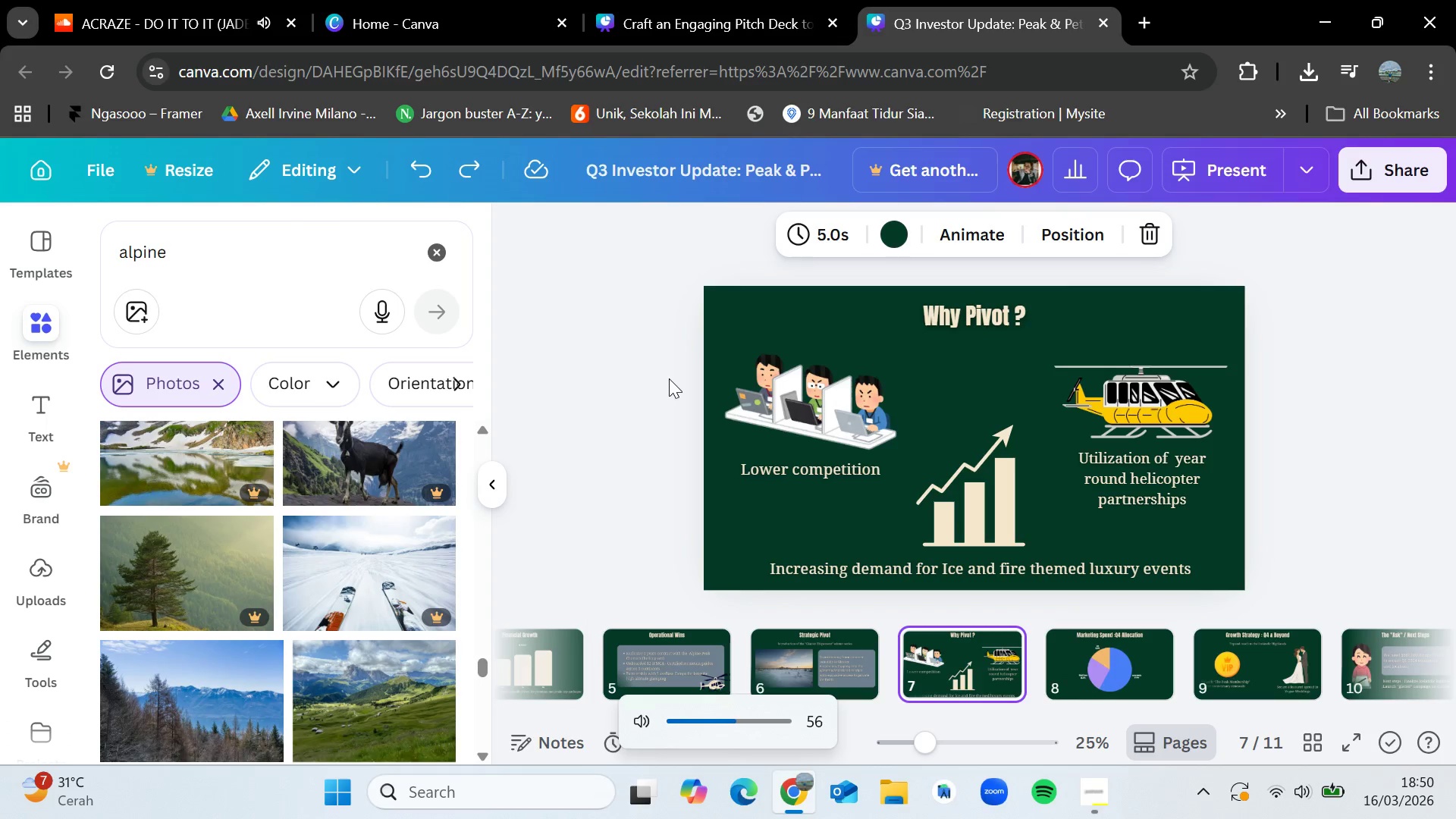 
key(VolumeUp)
 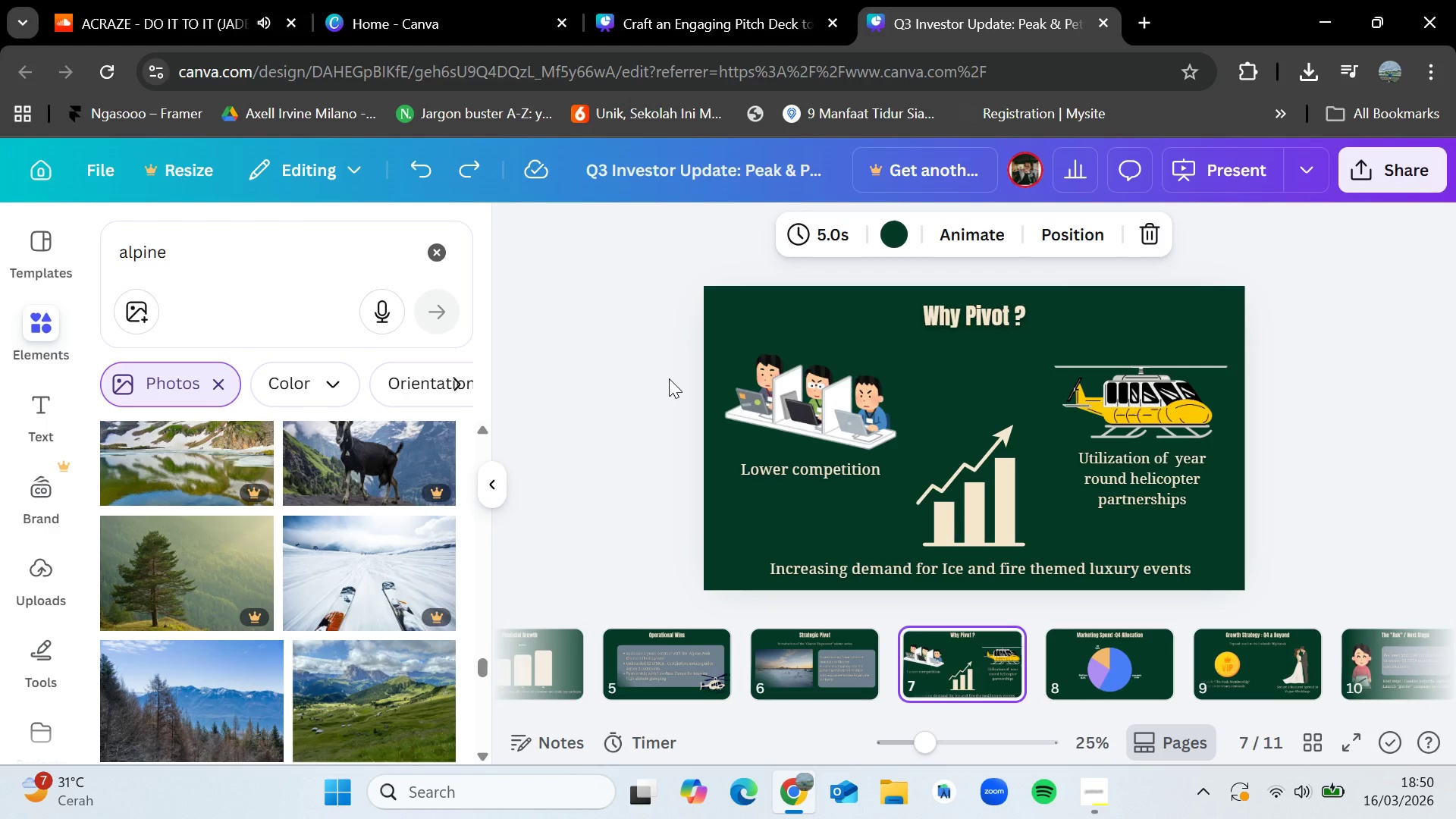 
wait(5.98)
 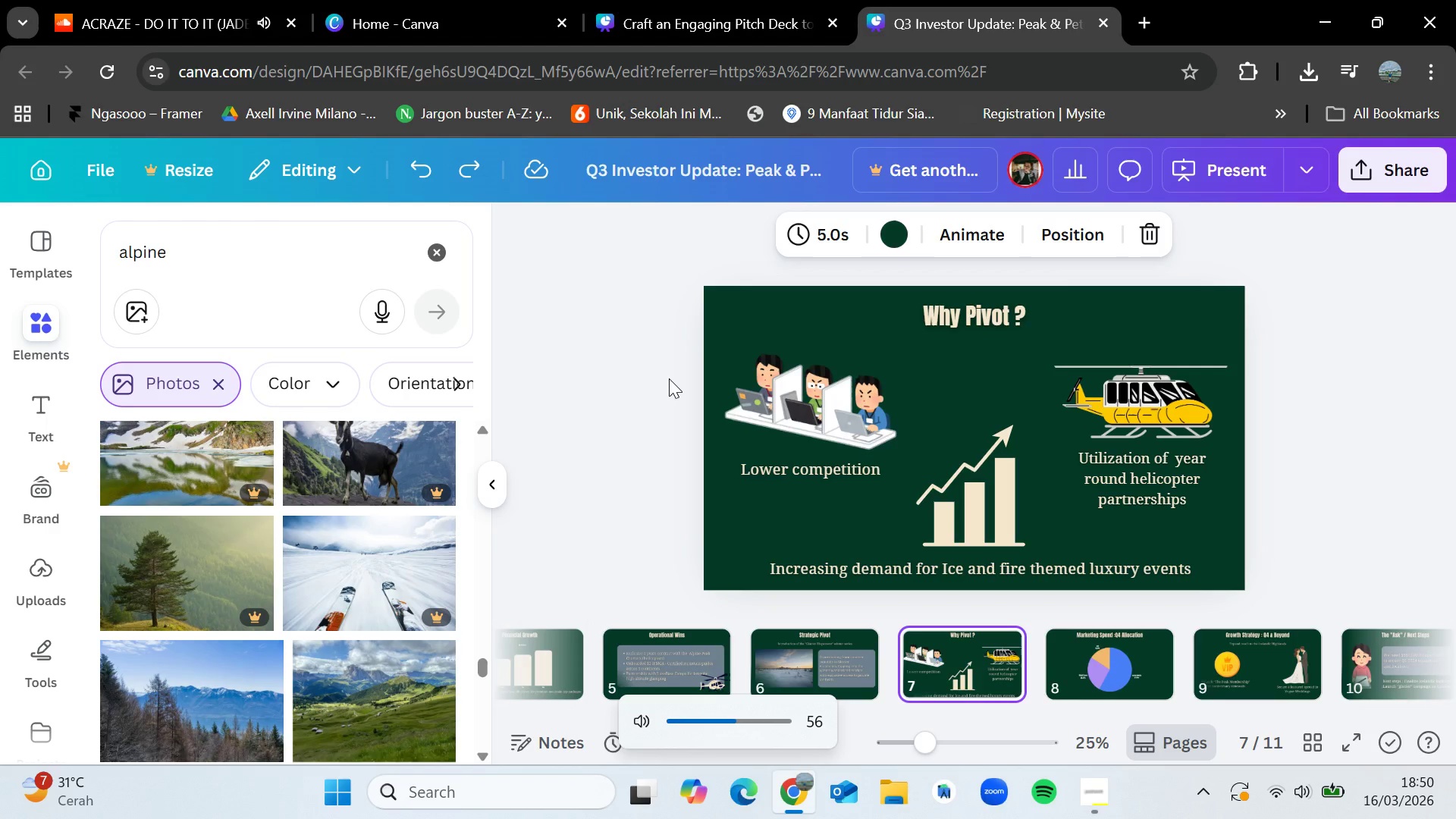 
scroll: coordinate [280, 578], scroll_direction: down, amount: 1.0
 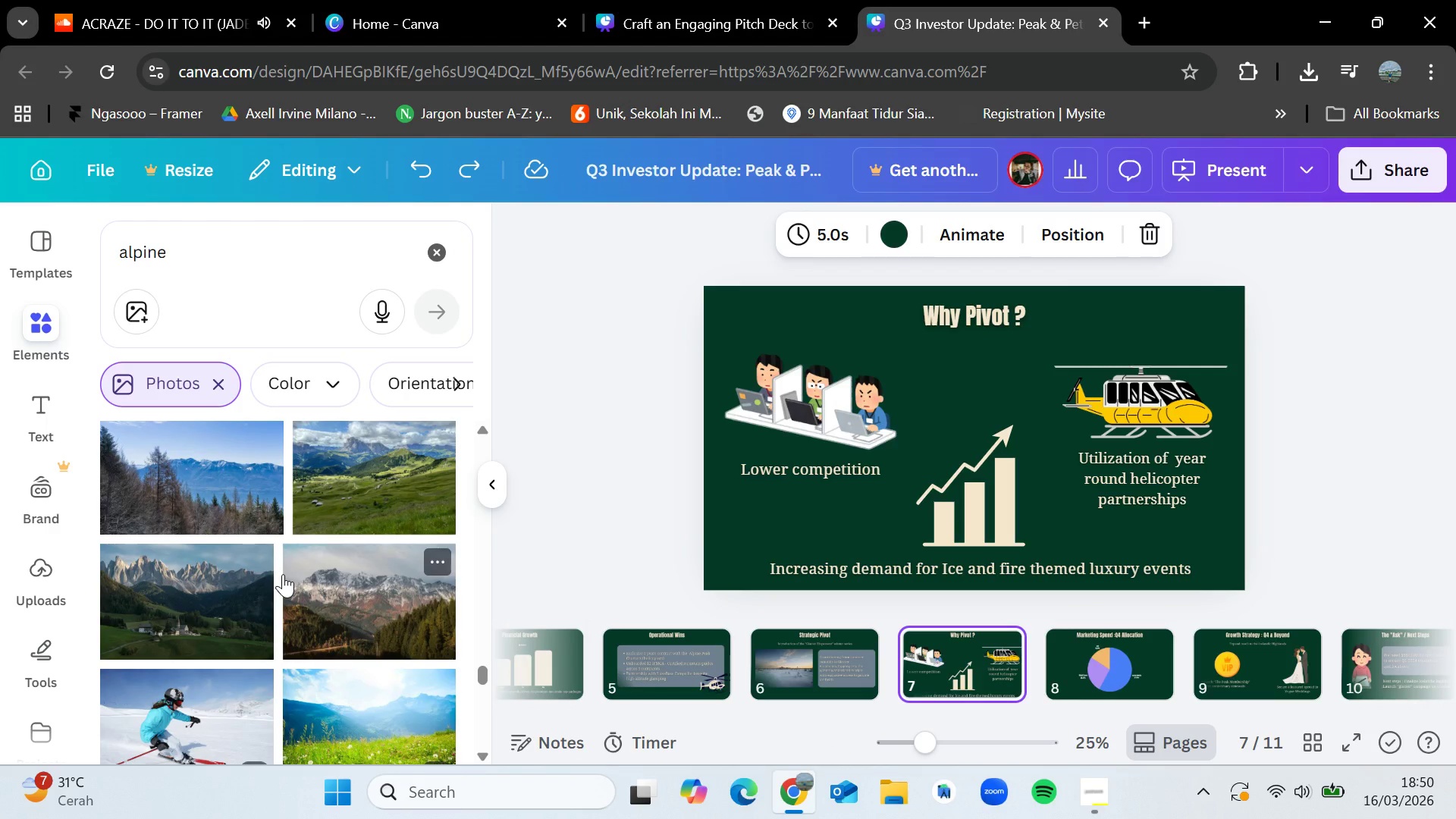 
wait(14.78)
 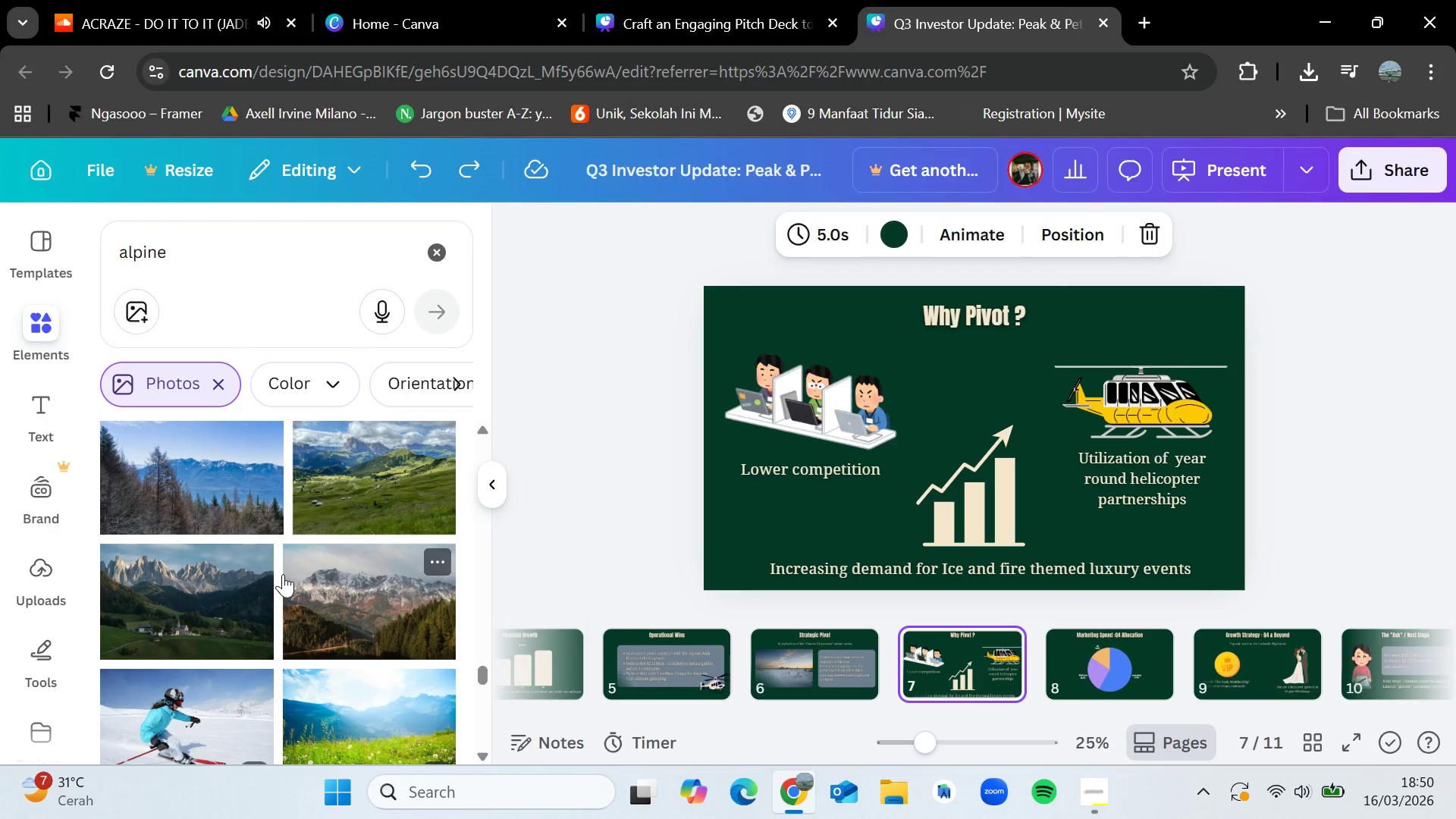 
scroll: coordinate [322, 592], scroll_direction: down, amount: 9.0
 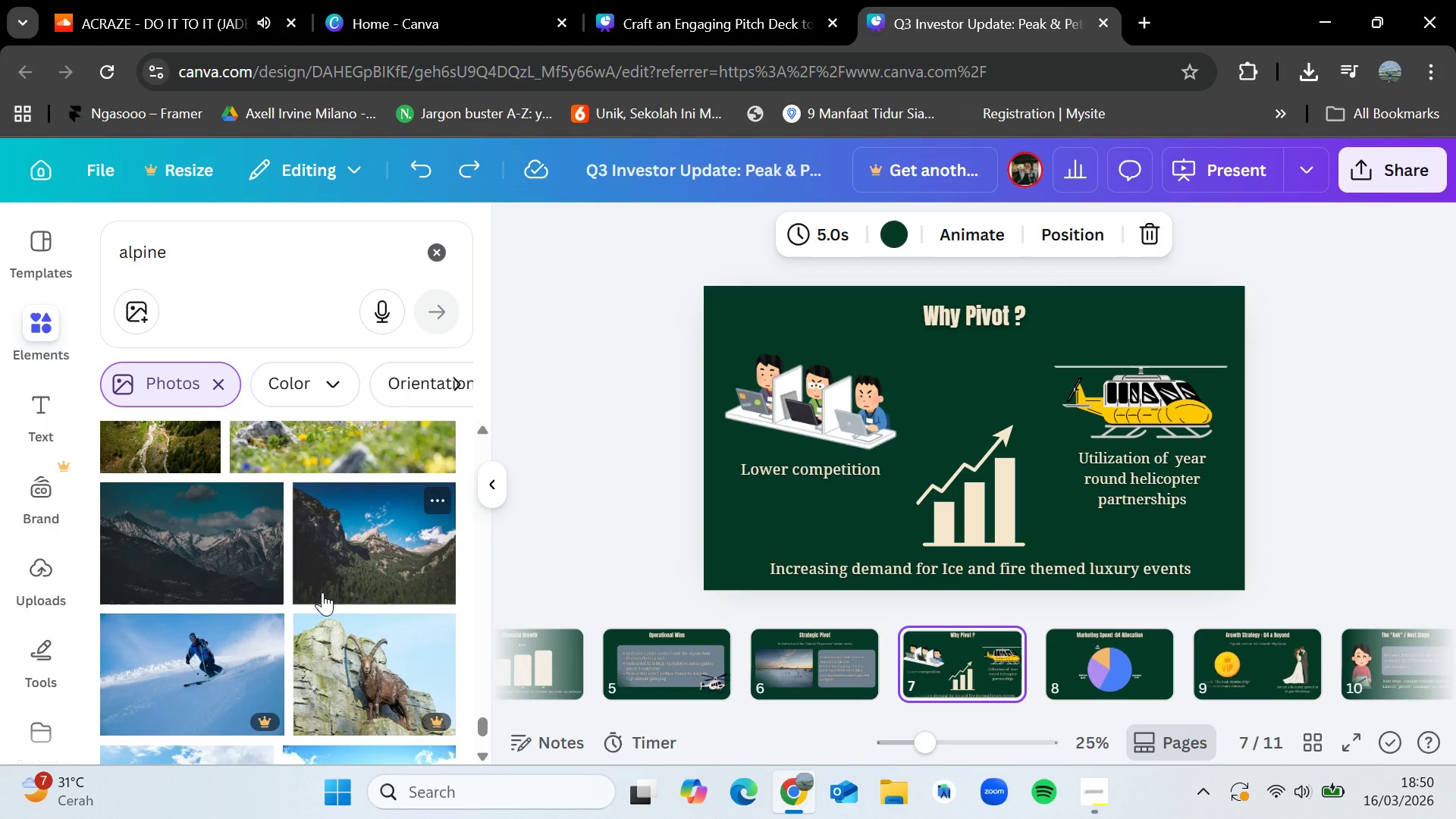 
wait(7.61)
 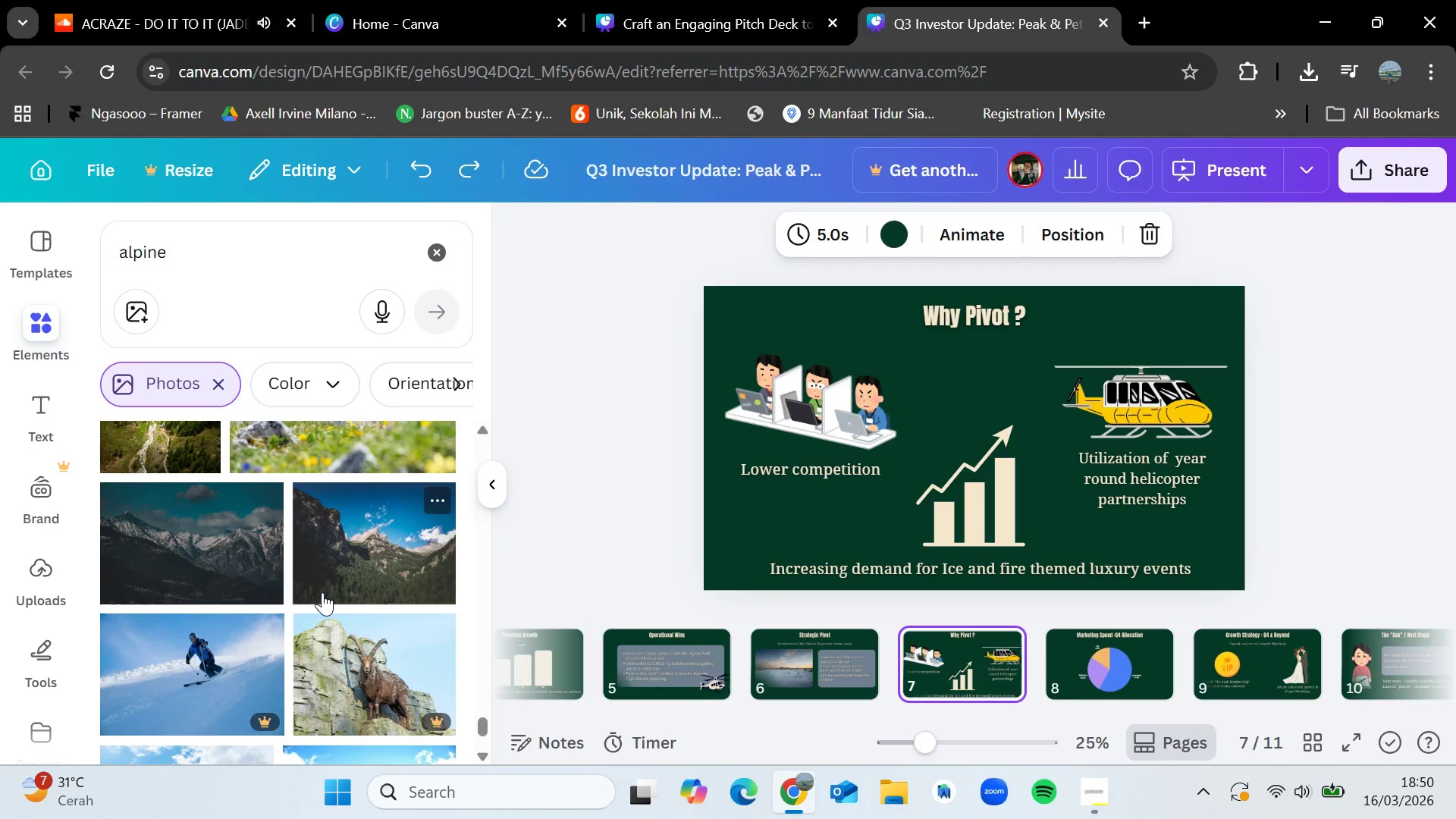 
scroll: coordinate [343, 570], scroll_direction: down, amount: 6.0
 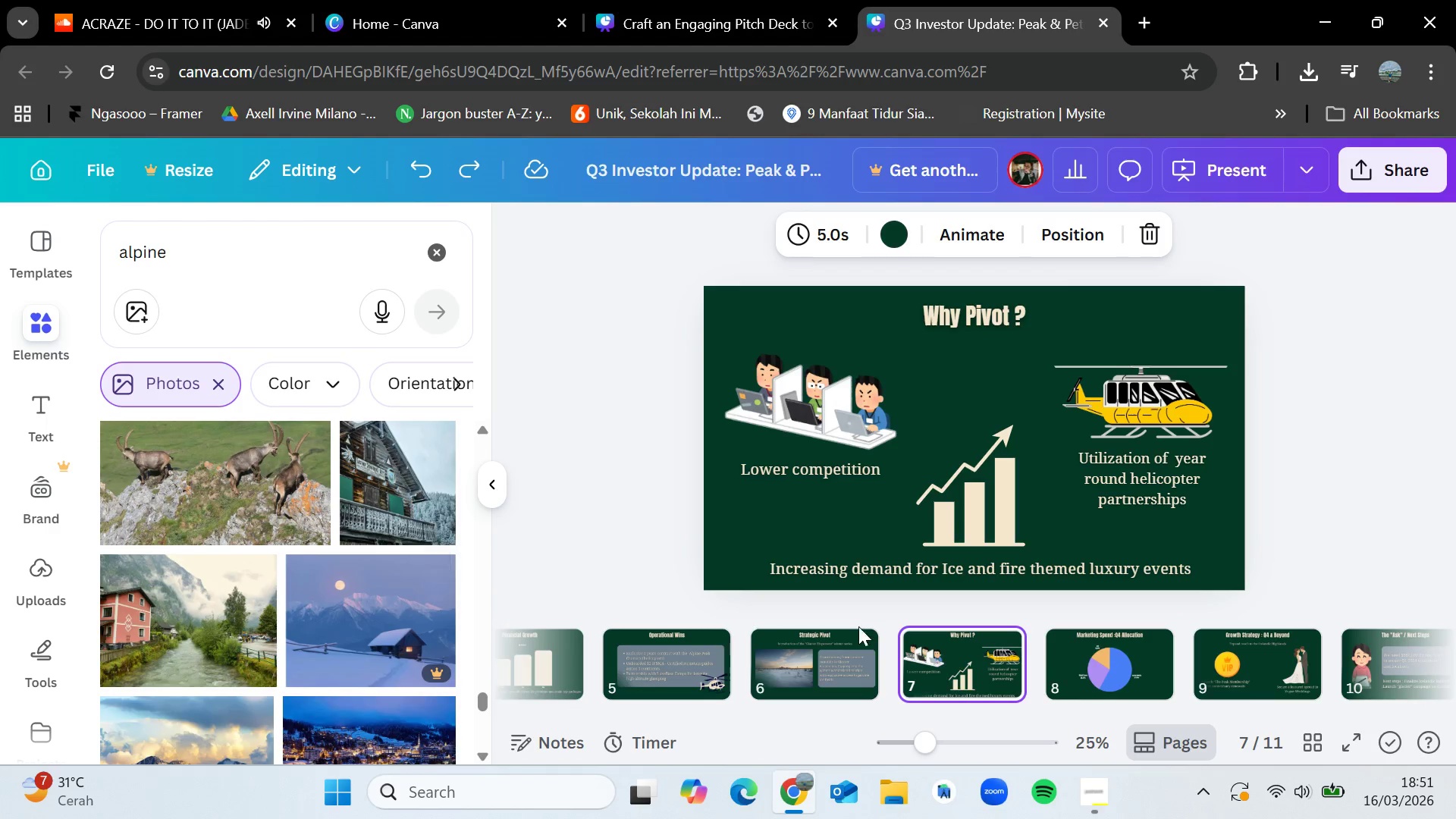 
left_click([1103, 795])